 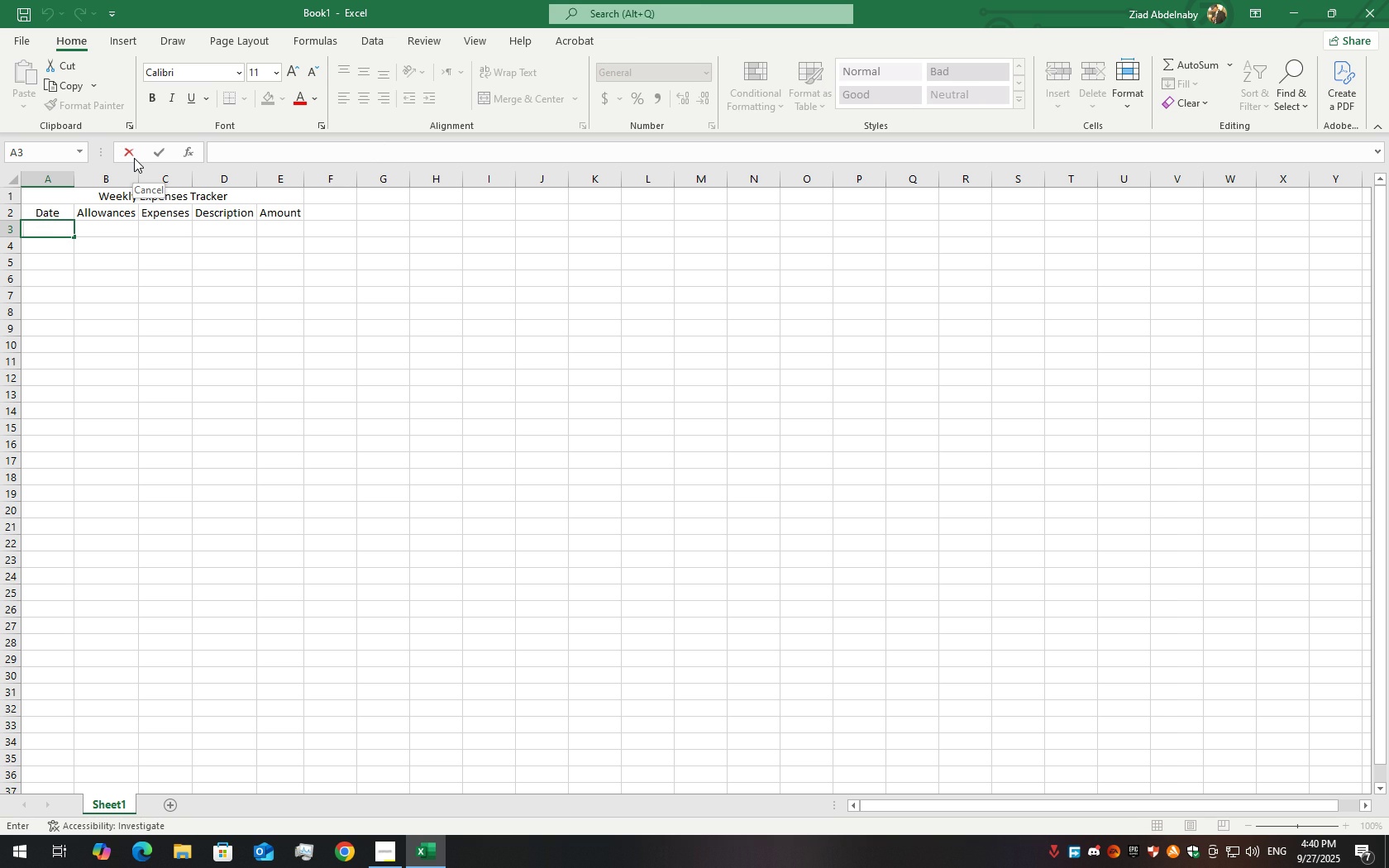 
key(Shift+ShiftLeft)
 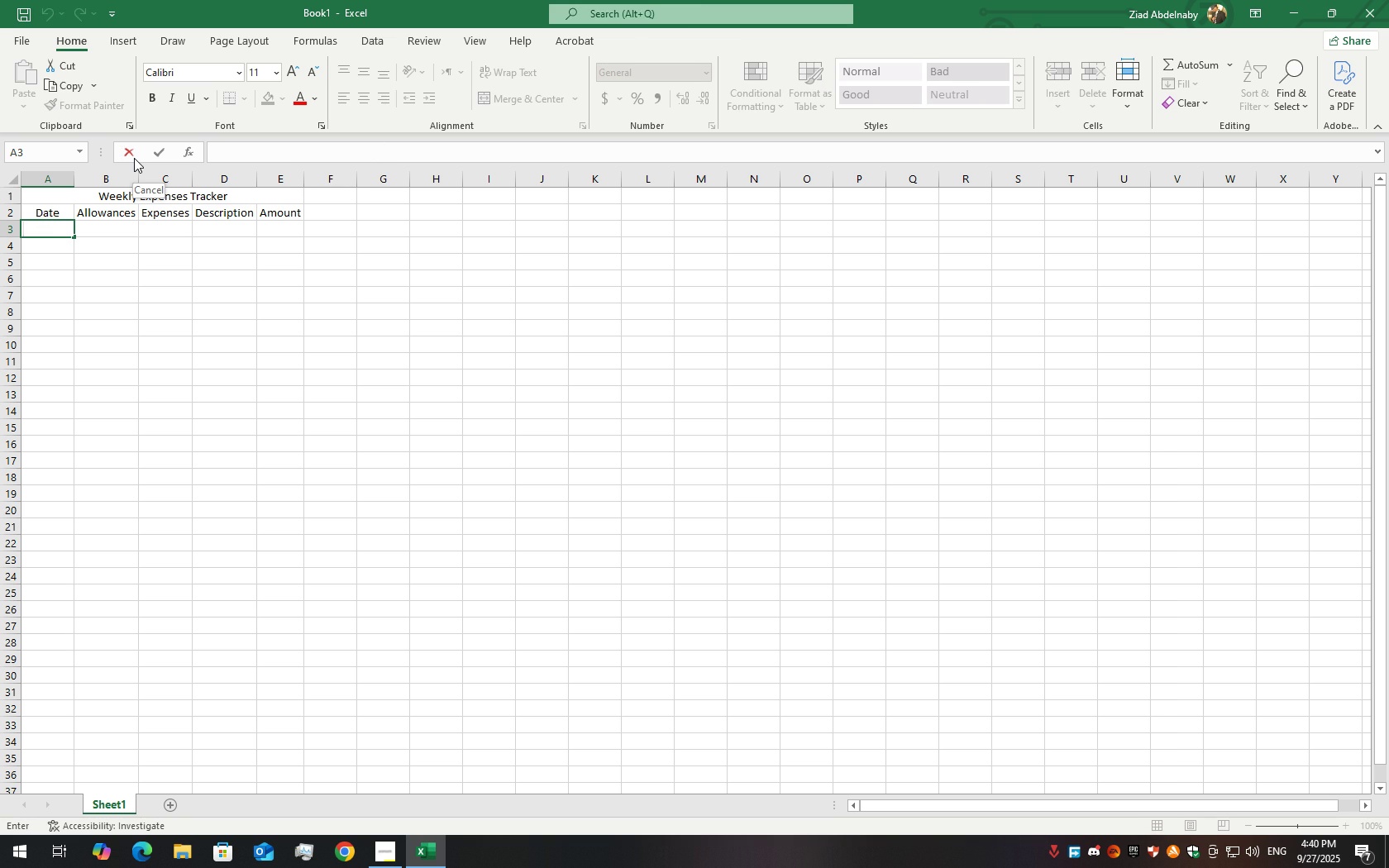 
key(Shift+ShiftLeft)
 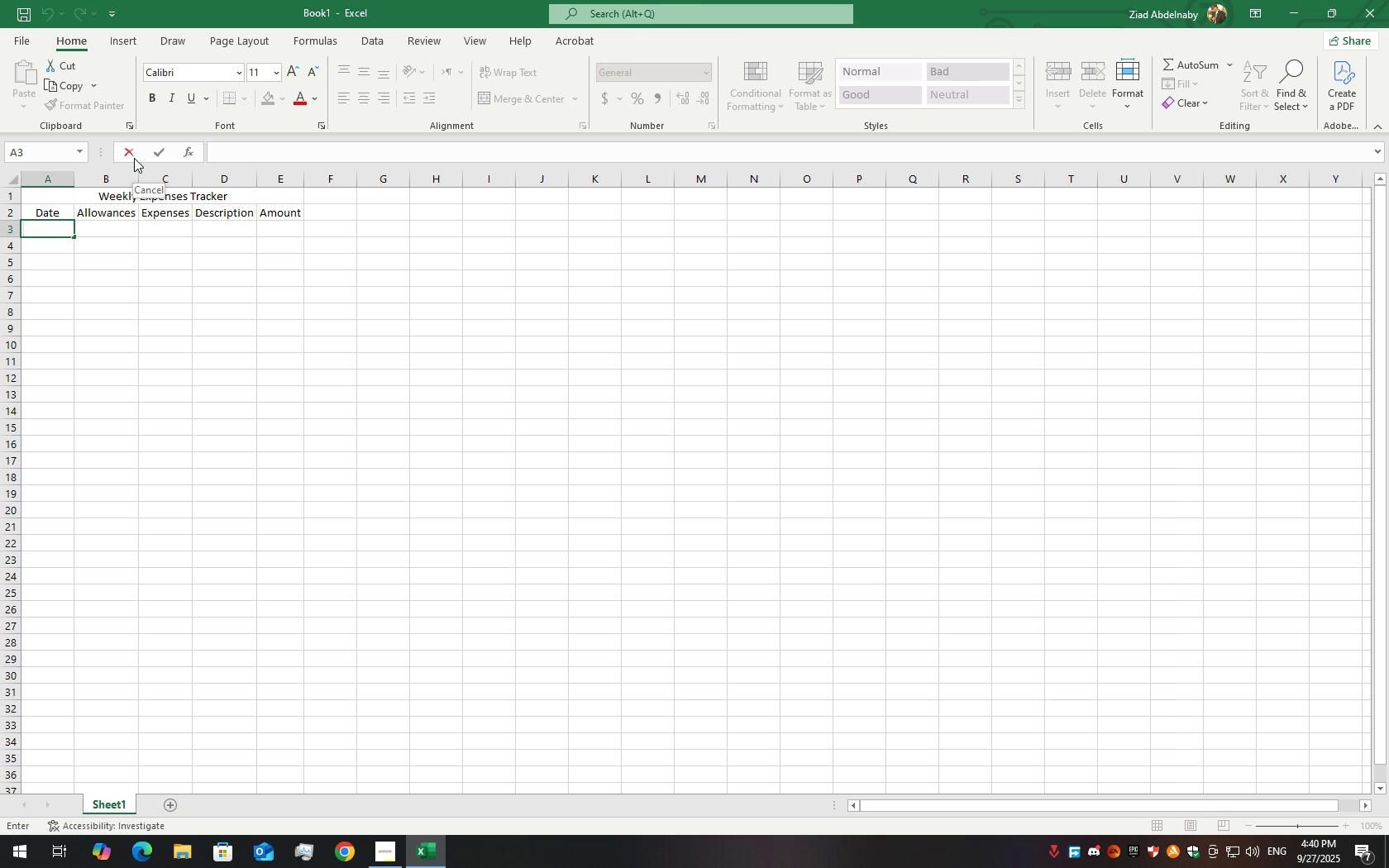 
key(Shift+ShiftLeft)
 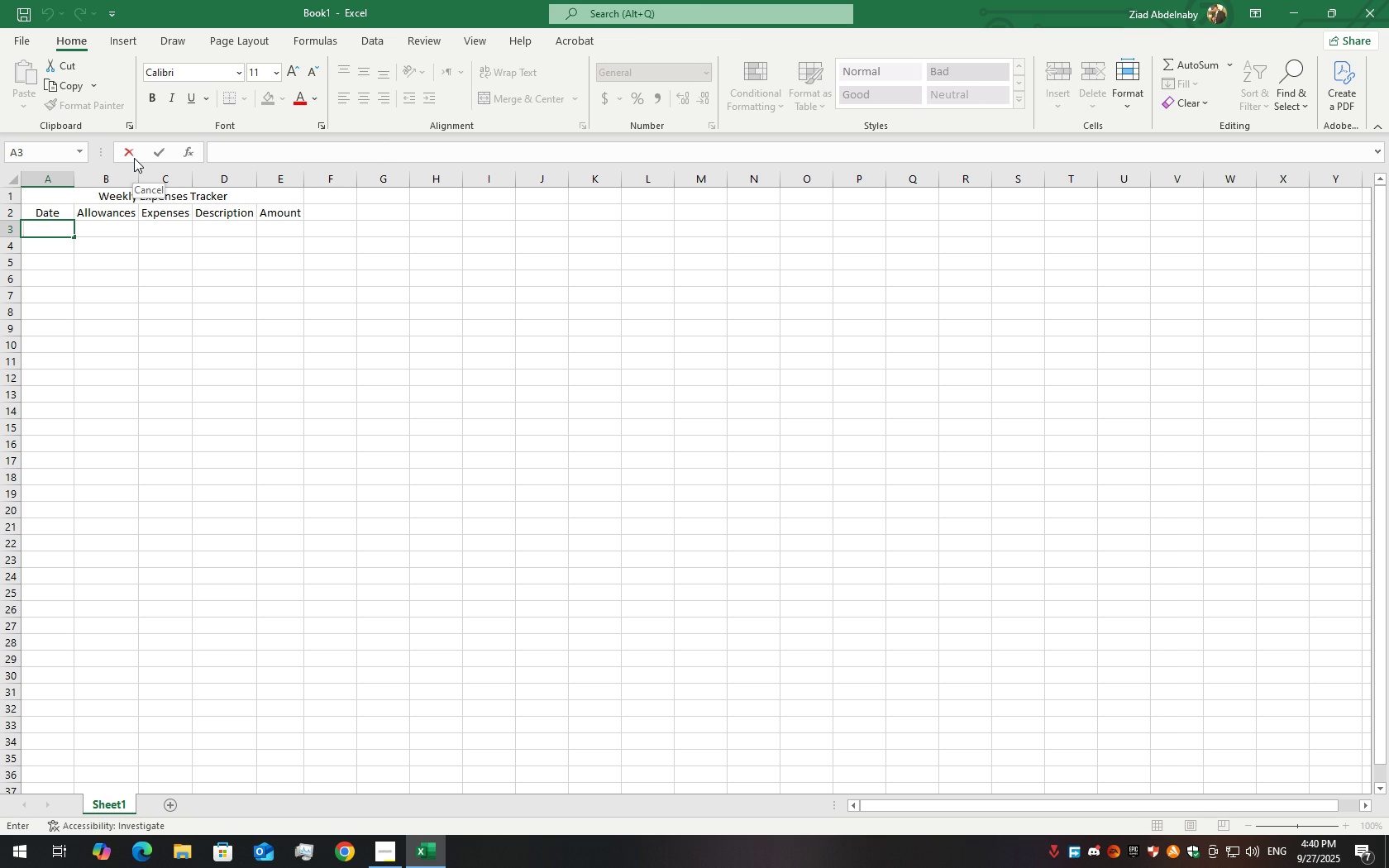 
key(Shift+ShiftLeft)
 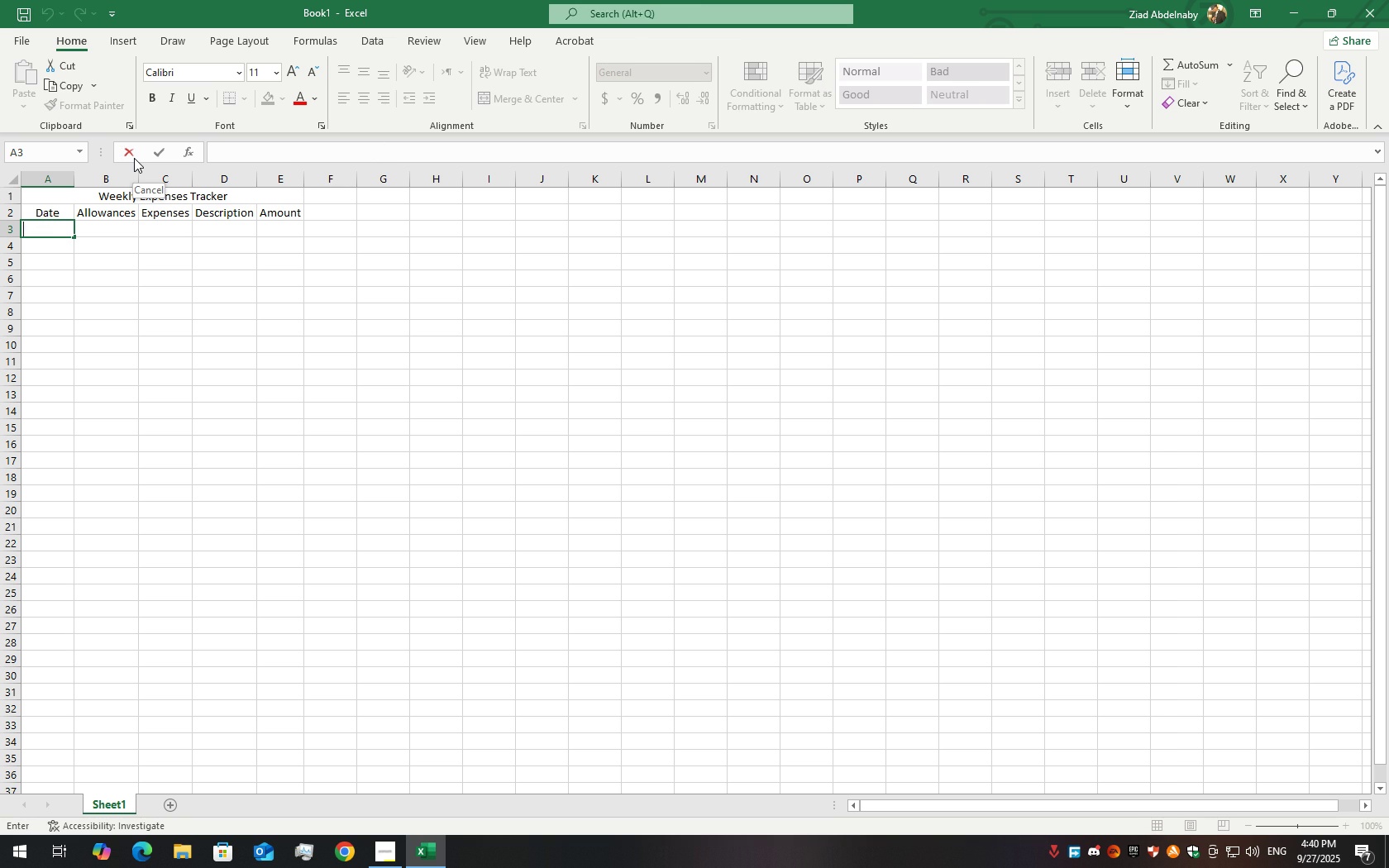 
key(Backspace)
 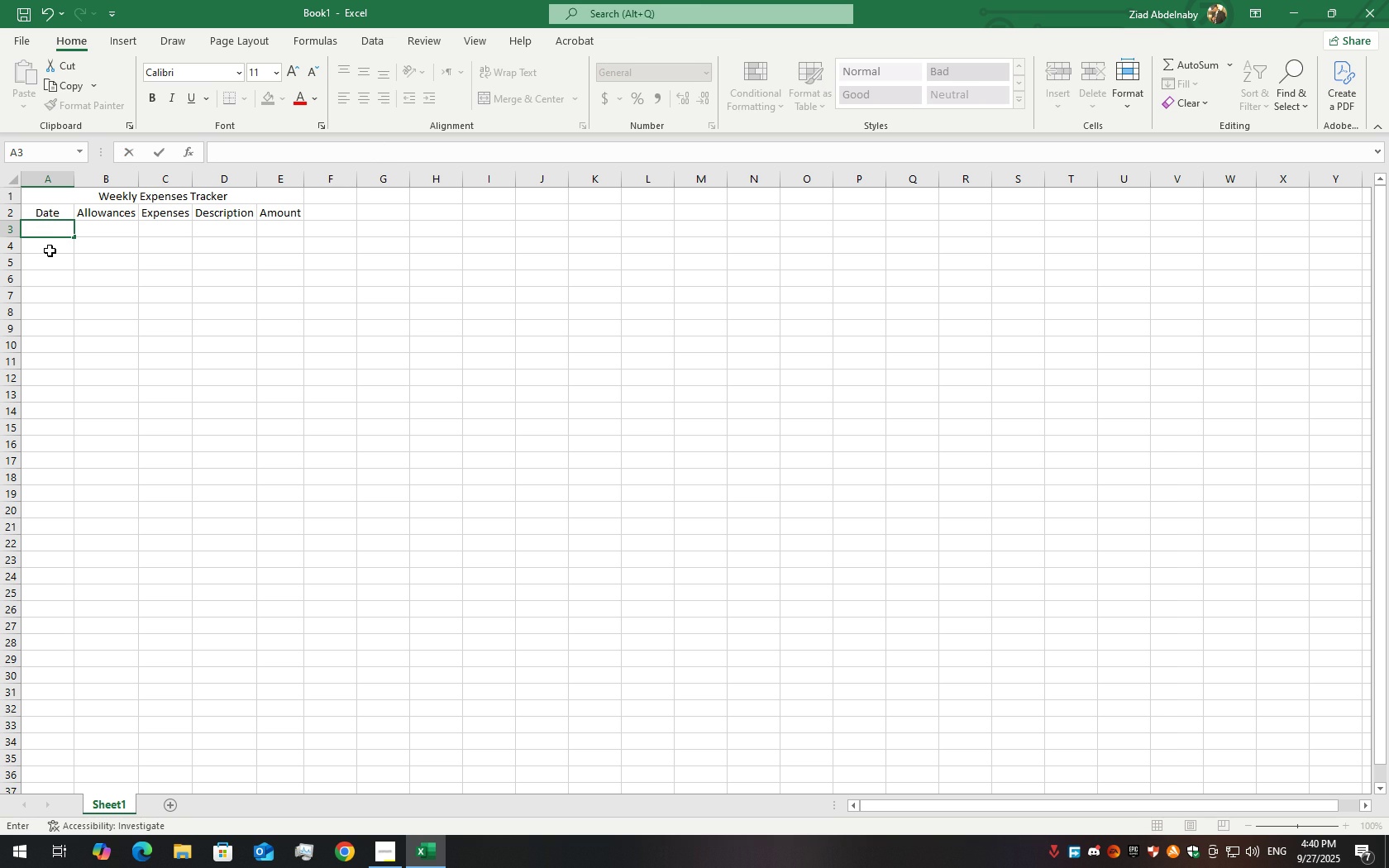 
left_click([50, 260])